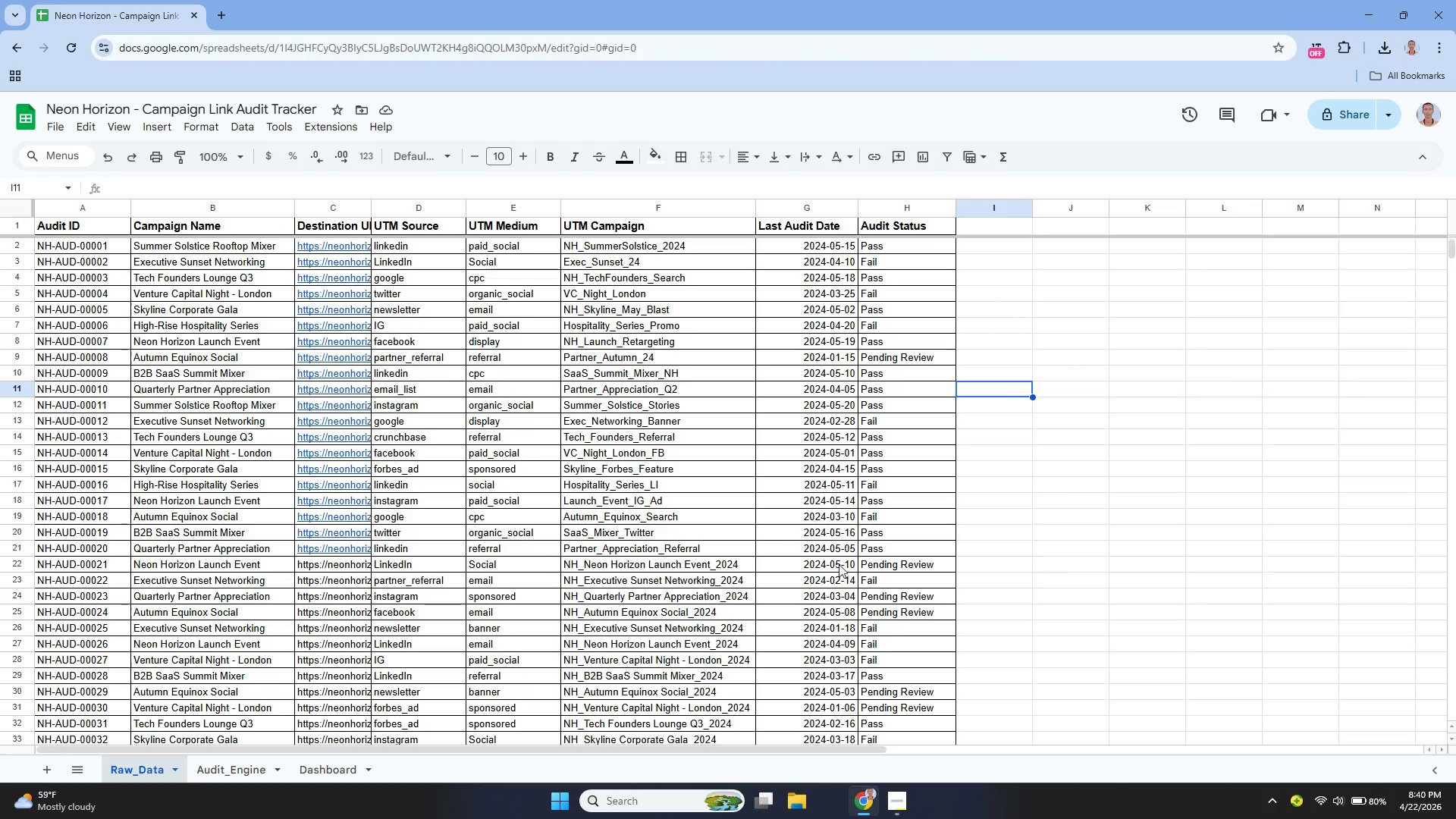 
scroll: coordinate [919, 555], scroll_direction: up, amount: 4.0
 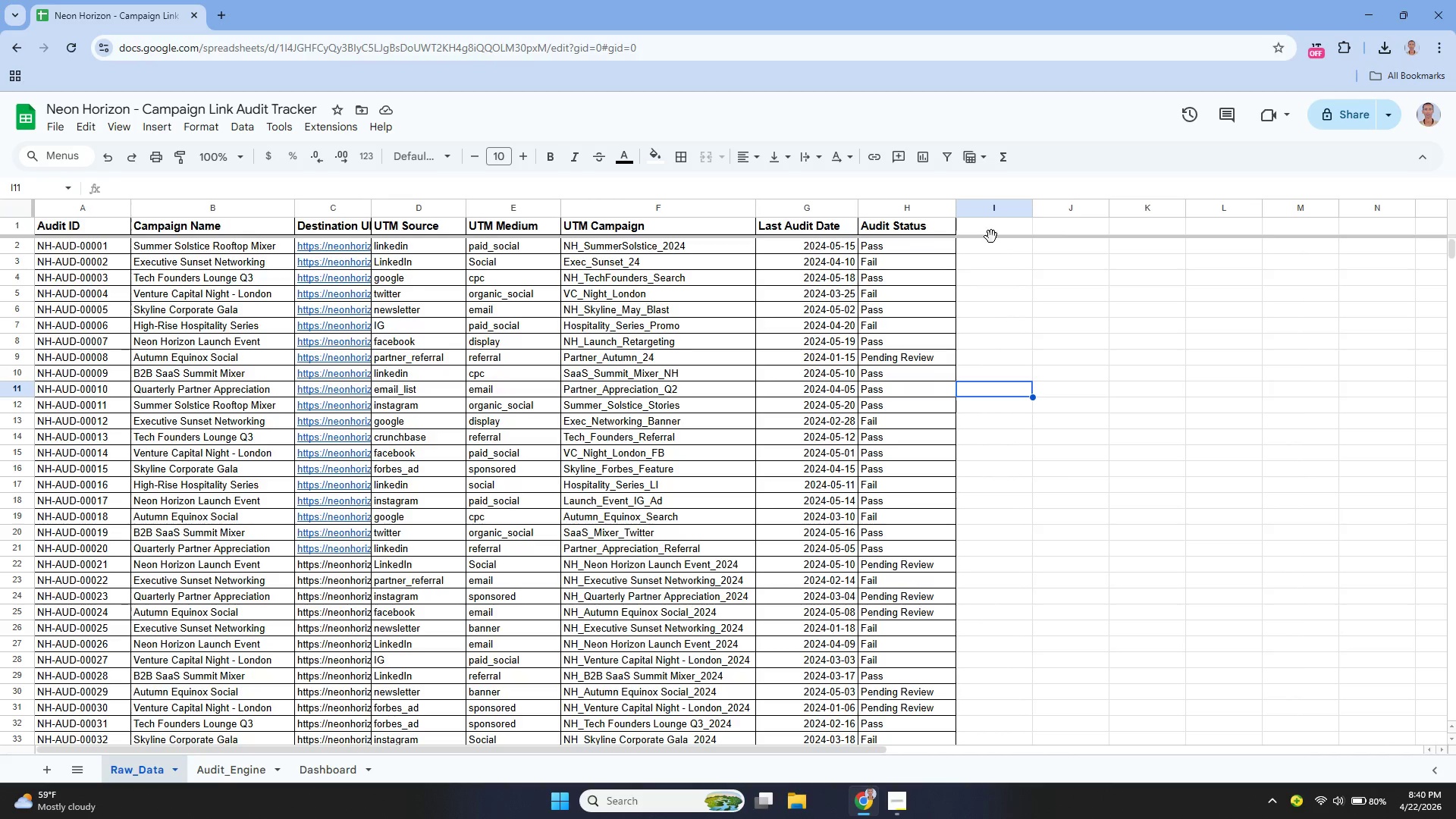 
left_click([986, 228])
 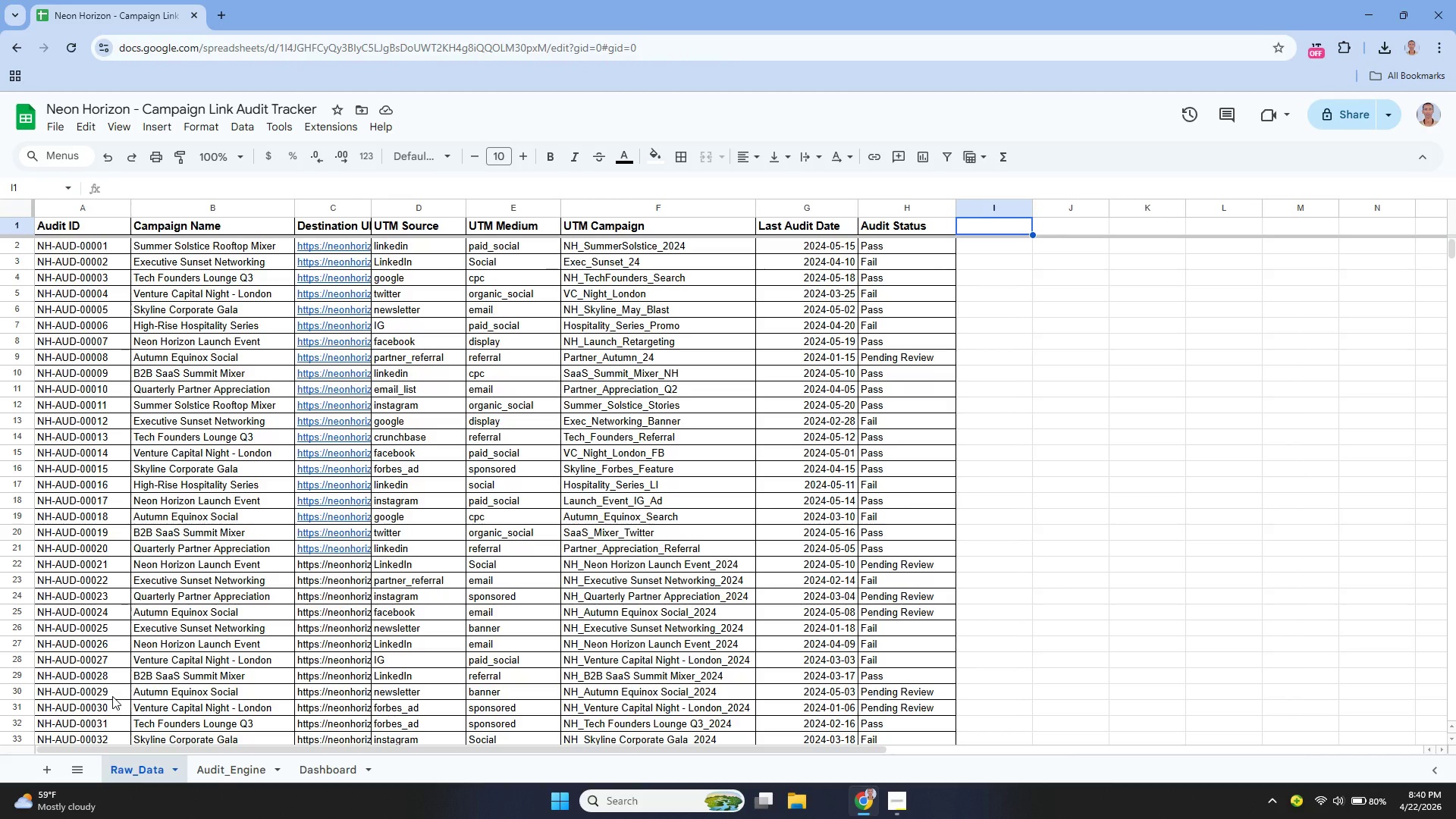 
wait(38.88)
 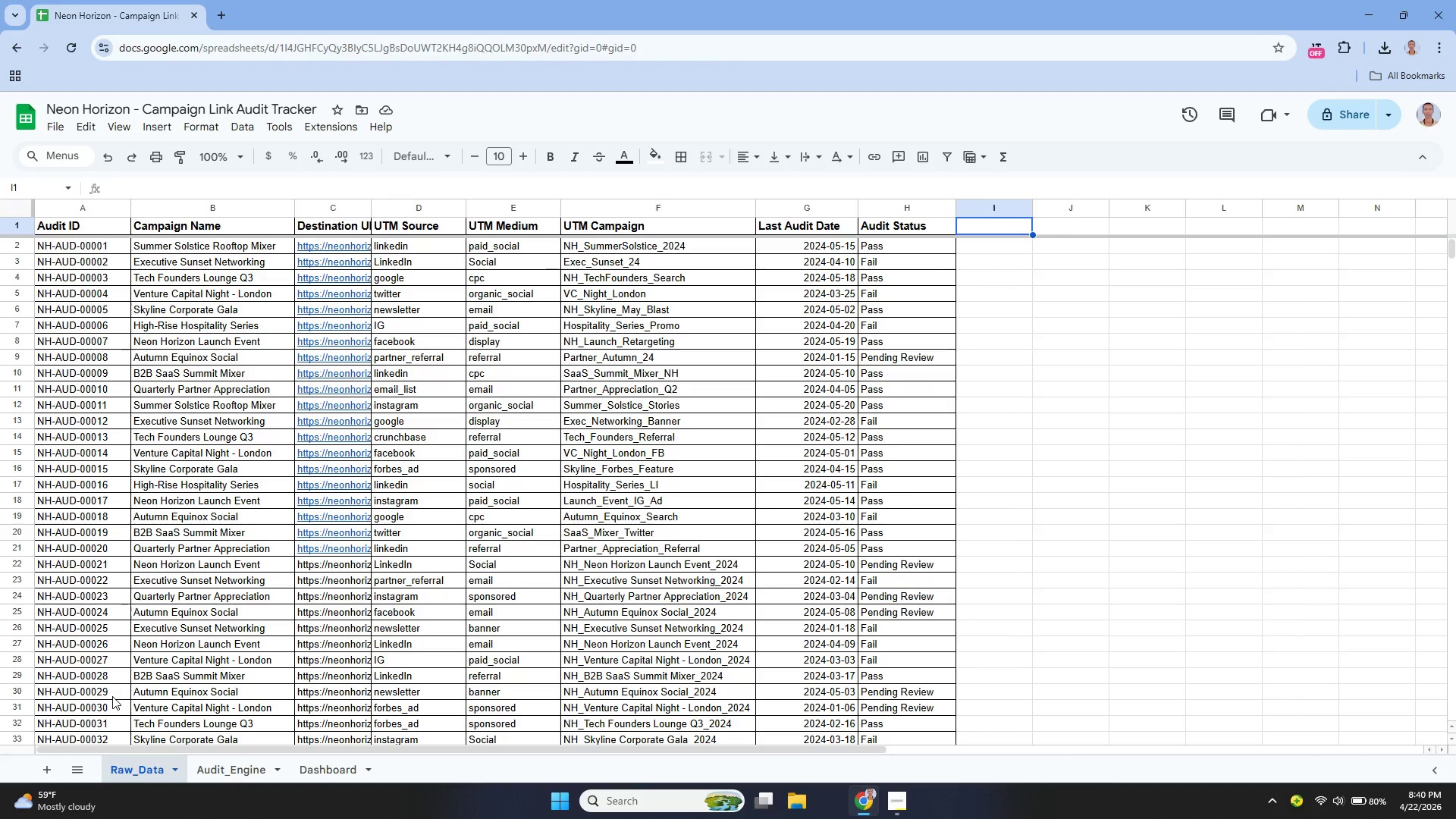 
left_click([905, 801])